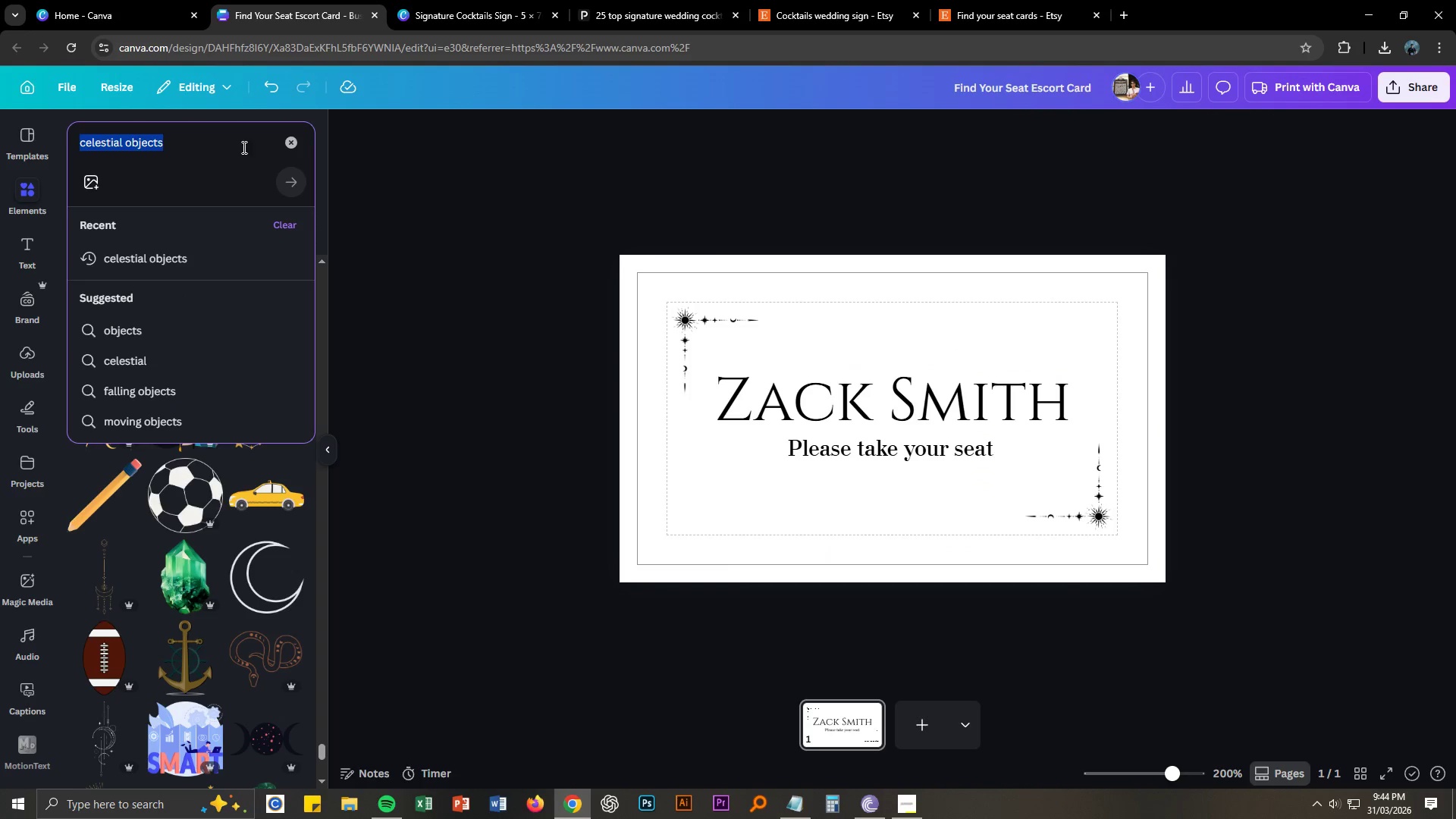 
key(Control+V)
 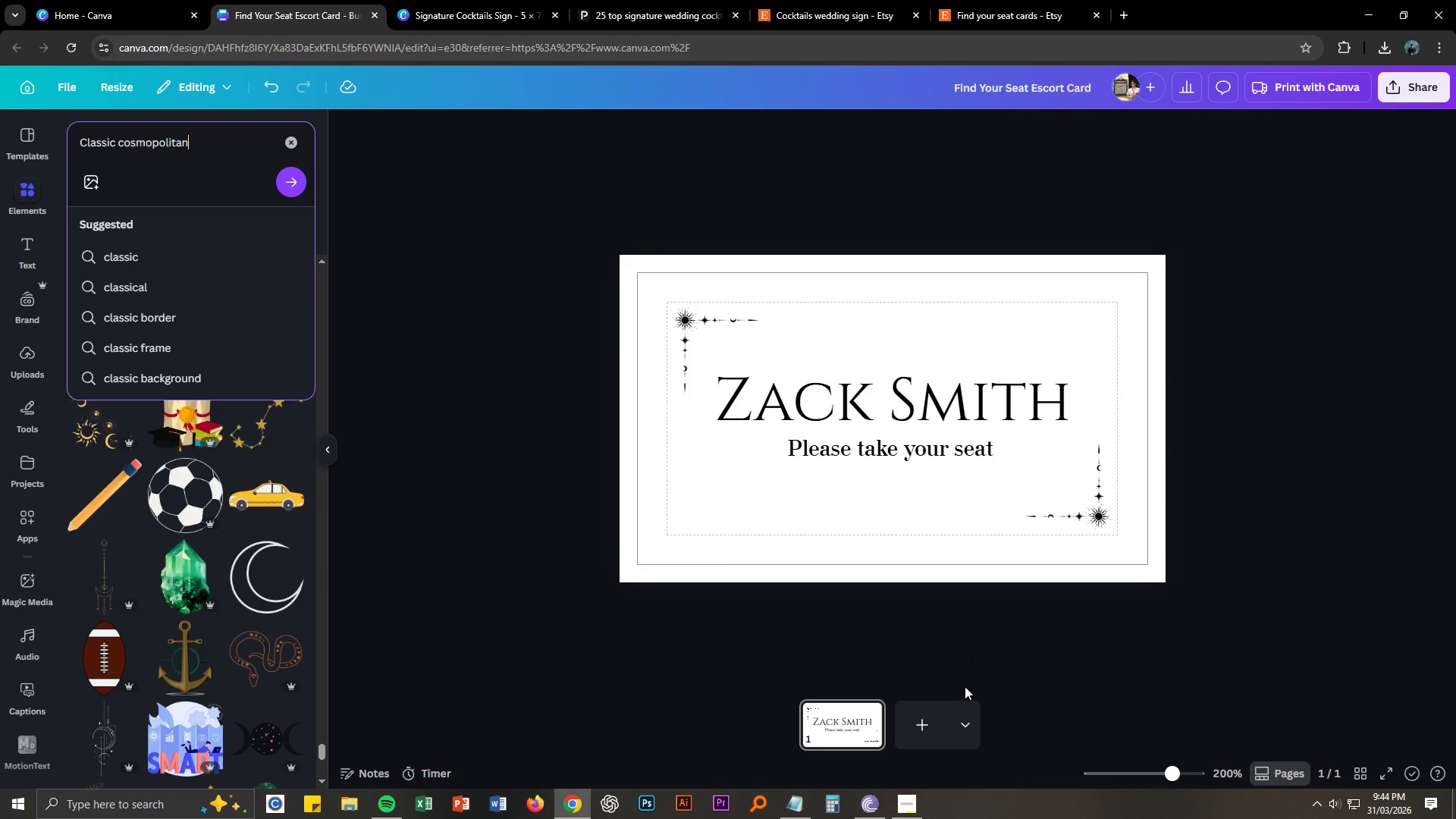 
left_click([910, 809])